 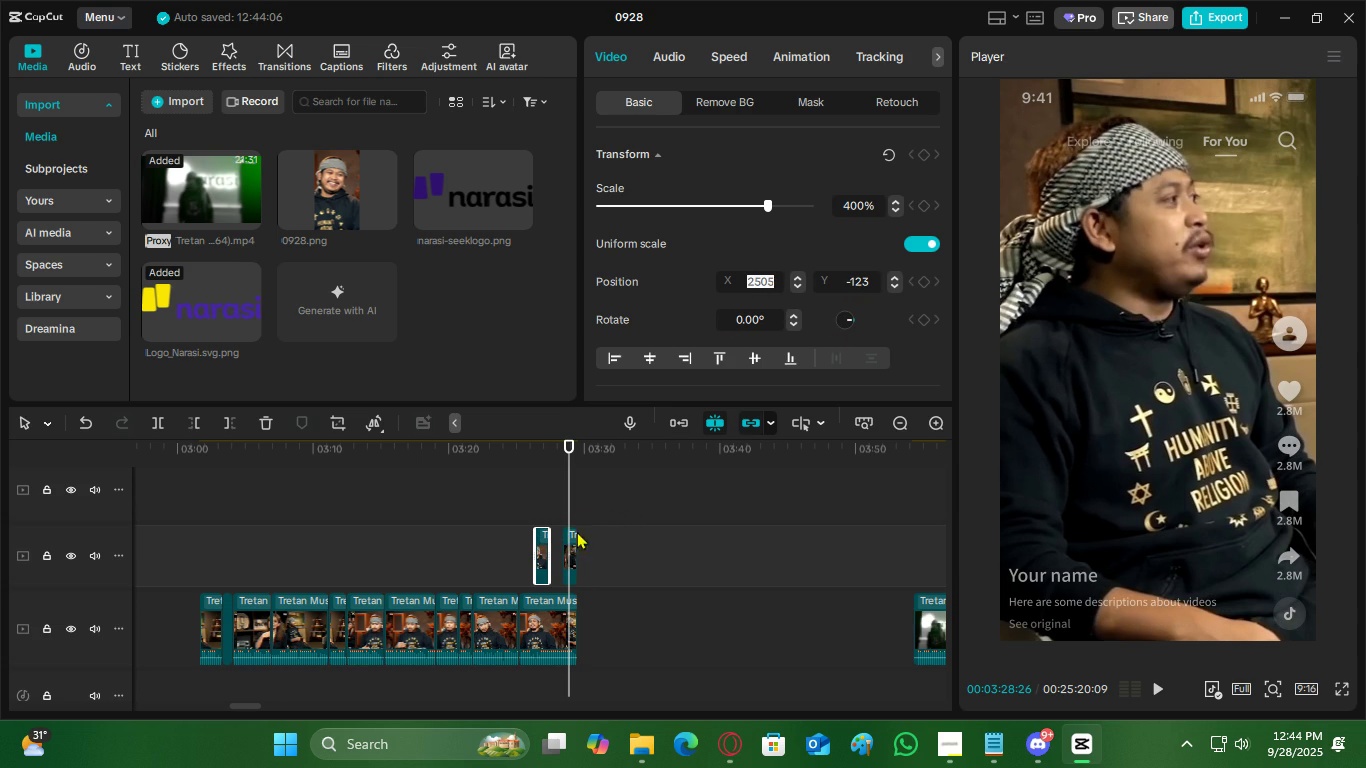 
left_click([571, 539])
 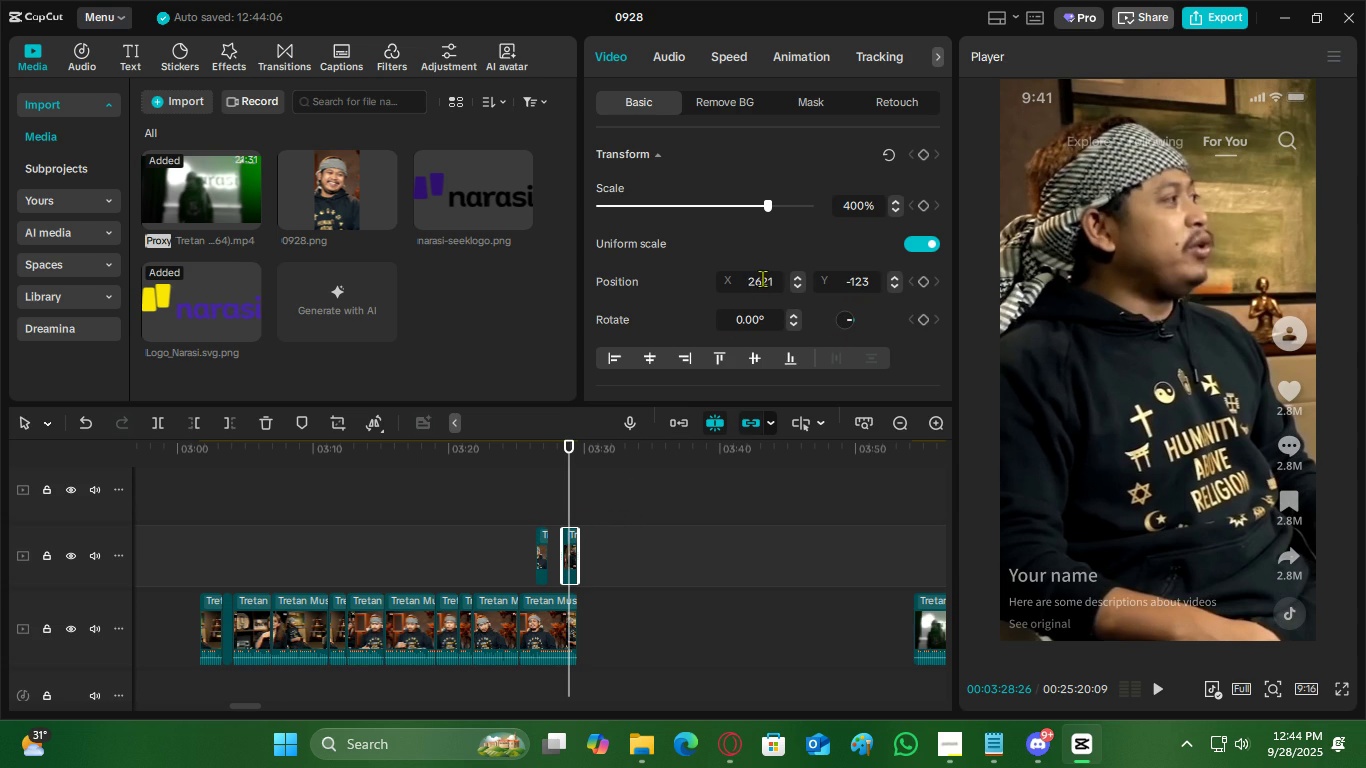 
left_click([762, 278])
 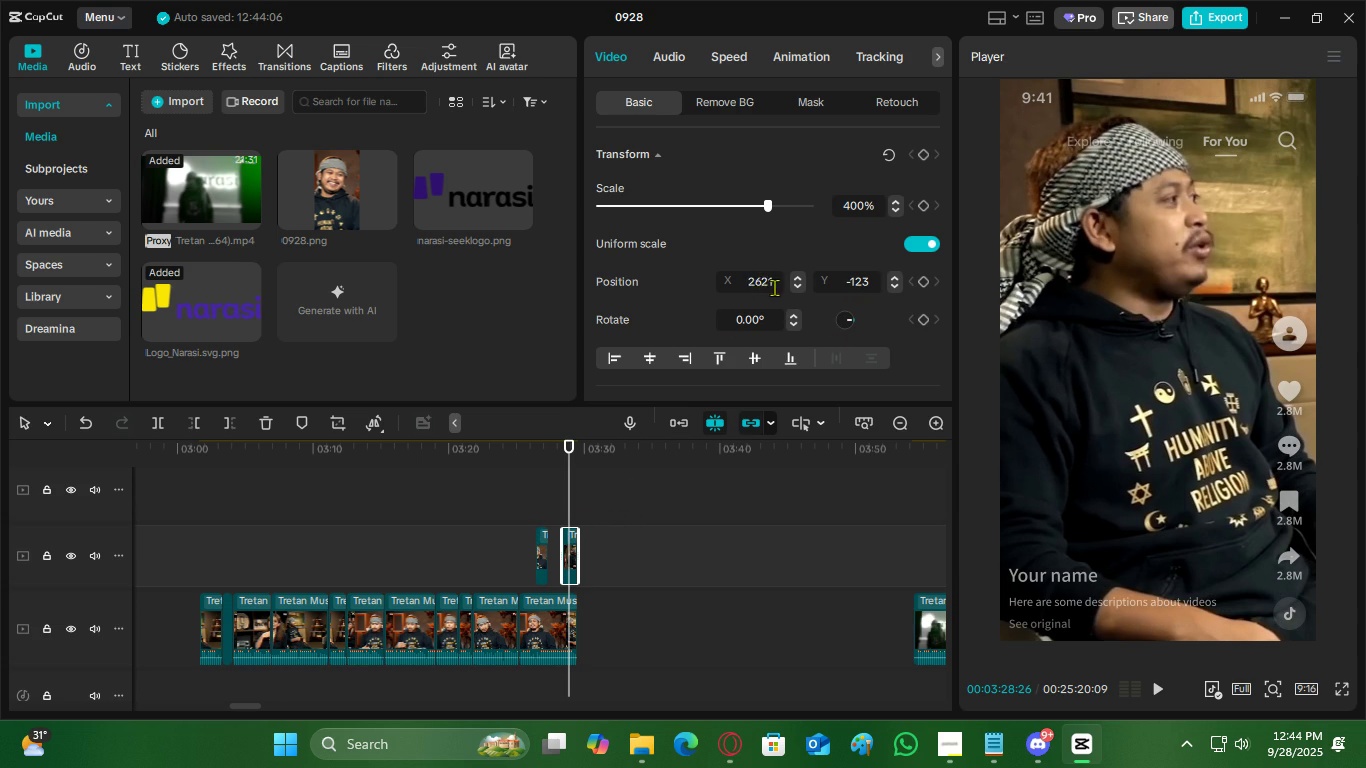 
key(Control+ControlLeft)
 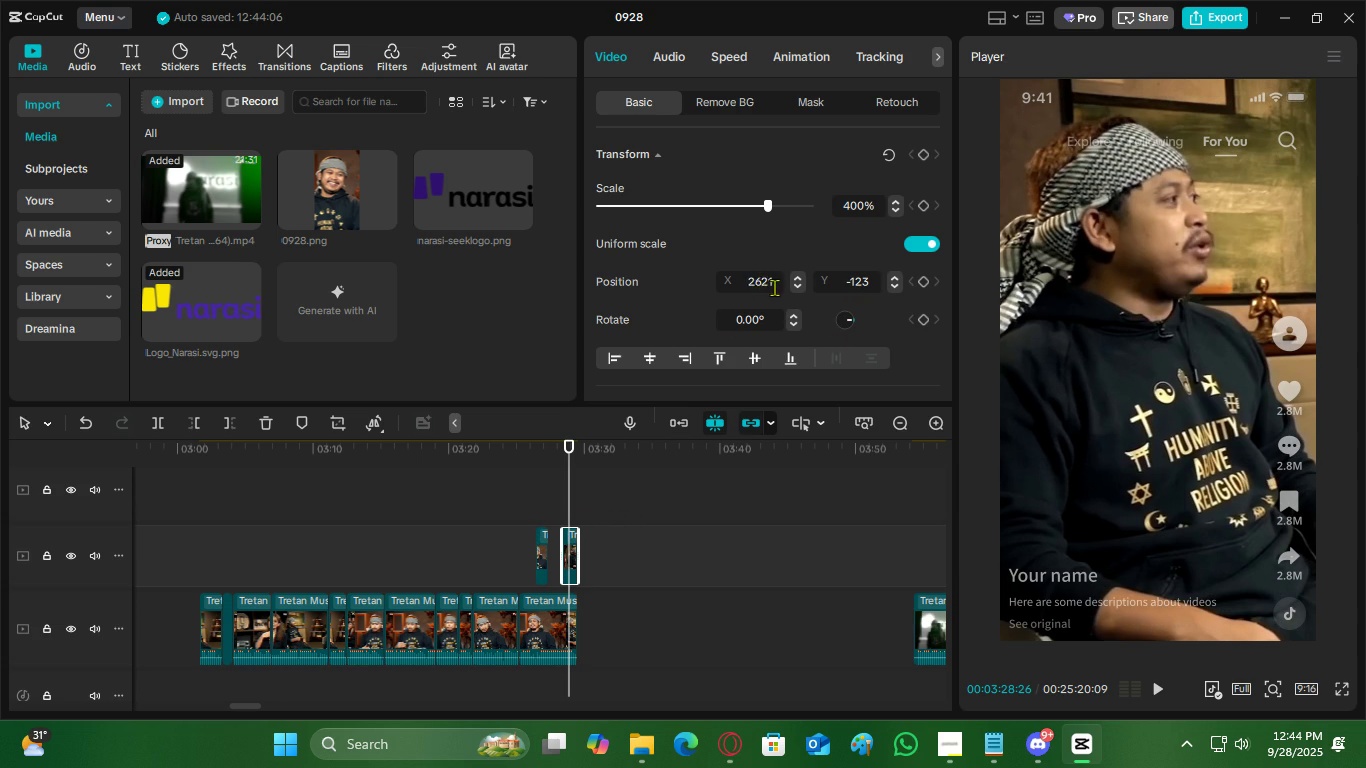 
key(Control+A)
 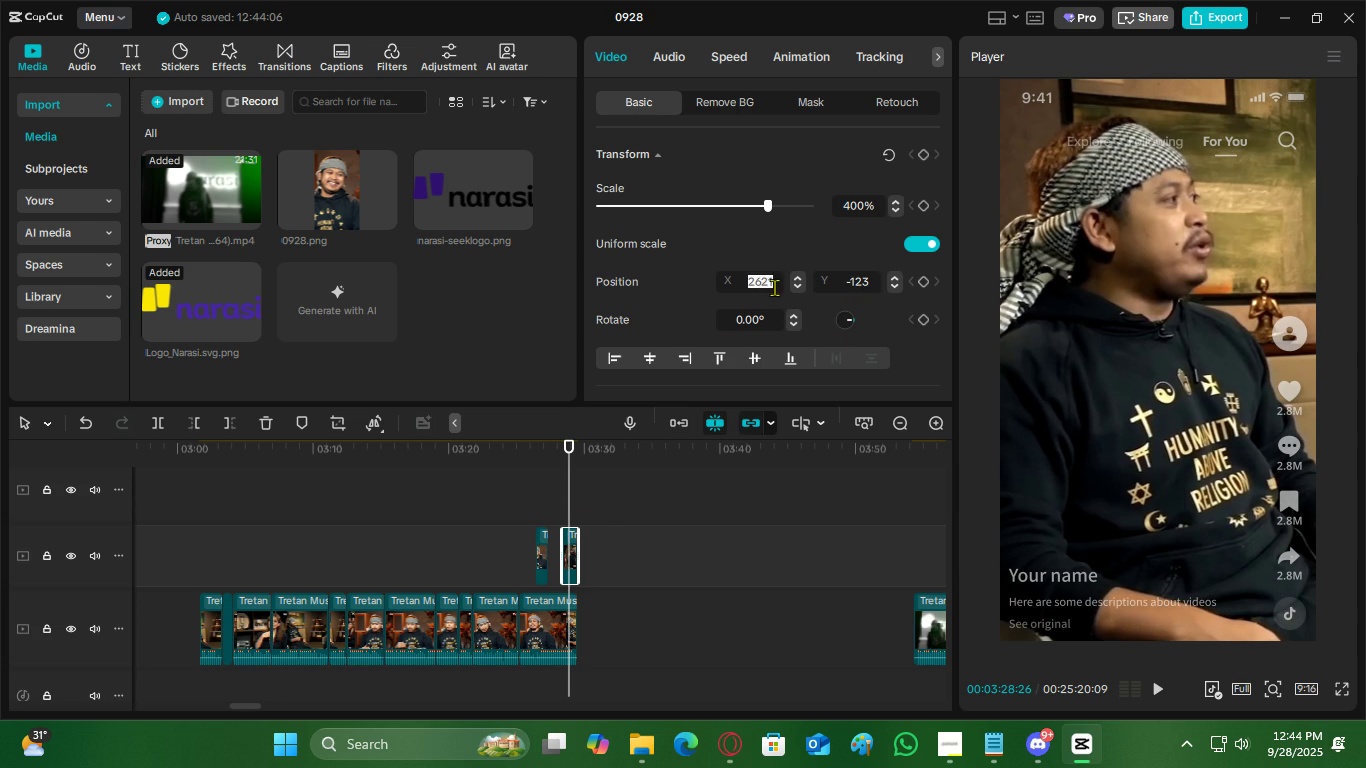 
key(Control+ControlLeft)
 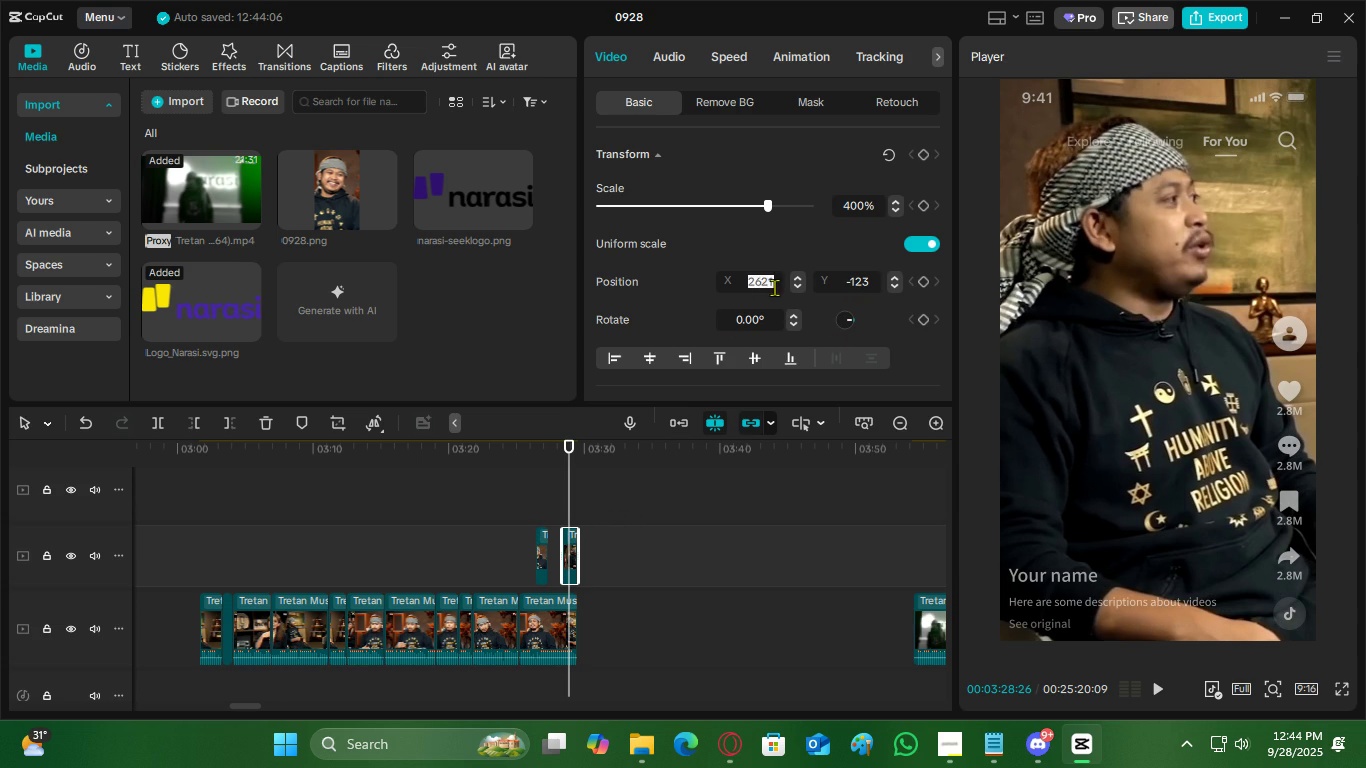 
key(Control+V)
 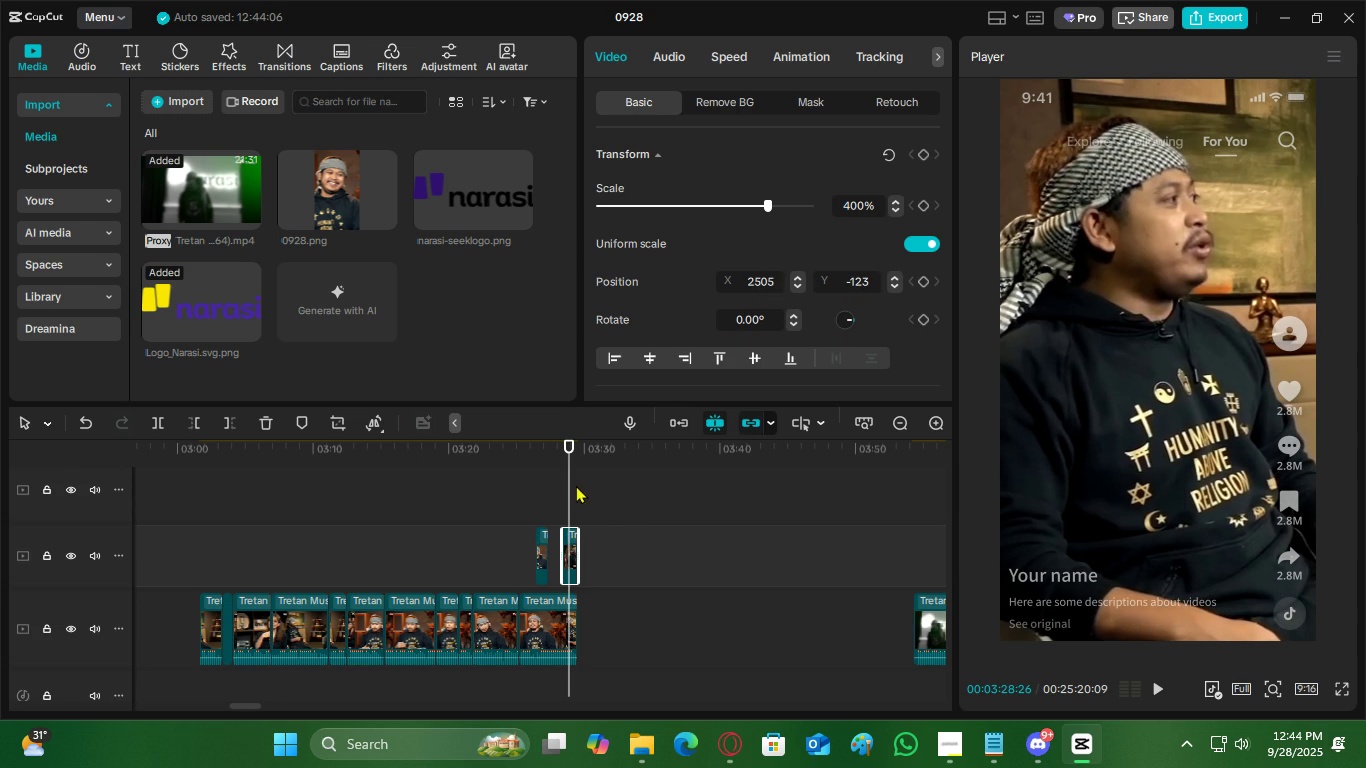 
left_click([559, 479])
 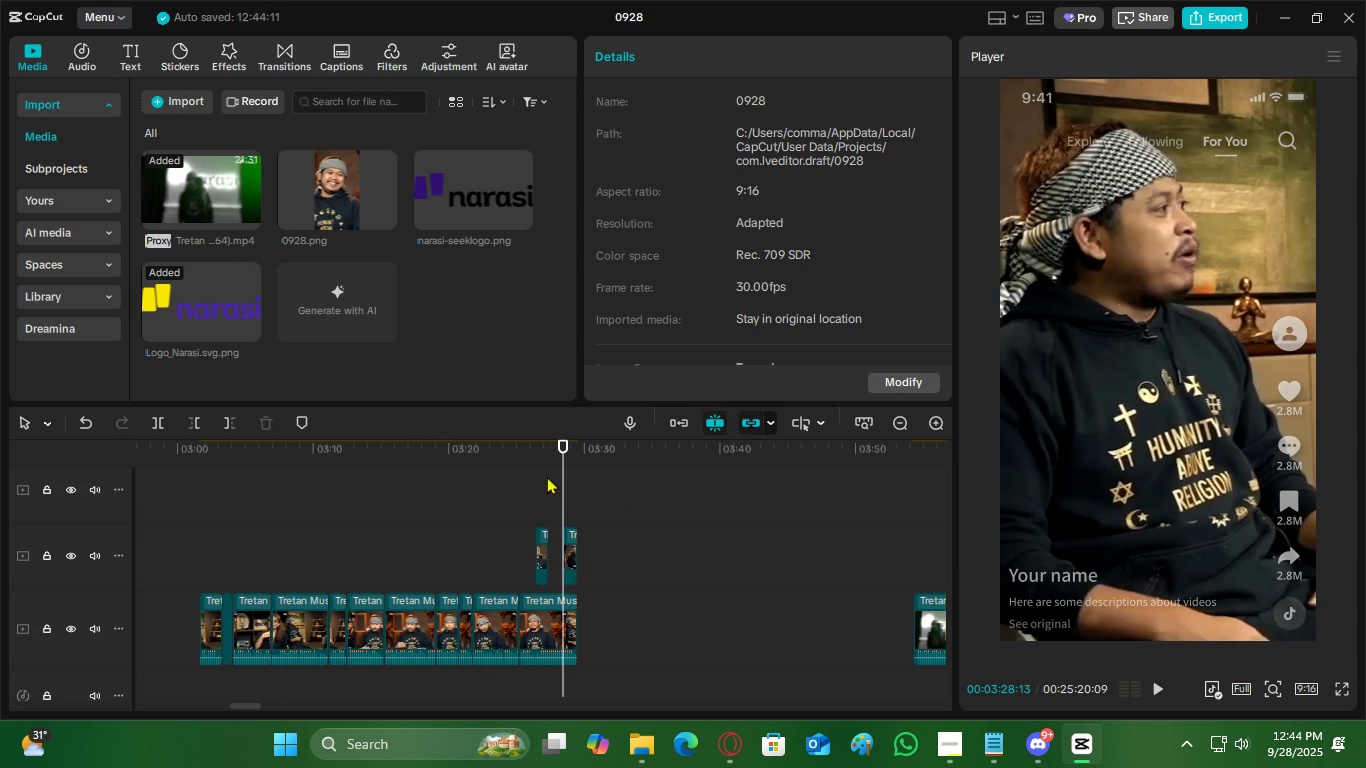 
left_click([547, 476])
 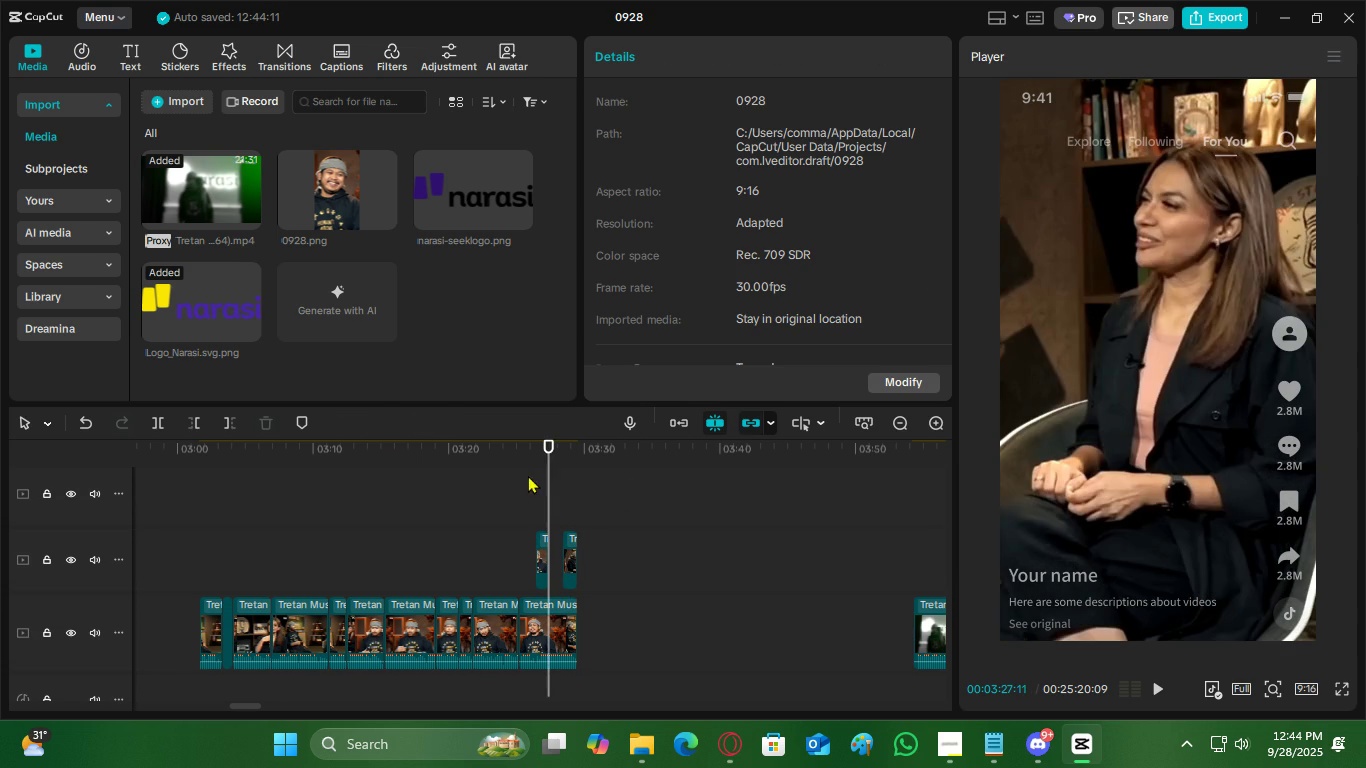 
triple_click([528, 475])
 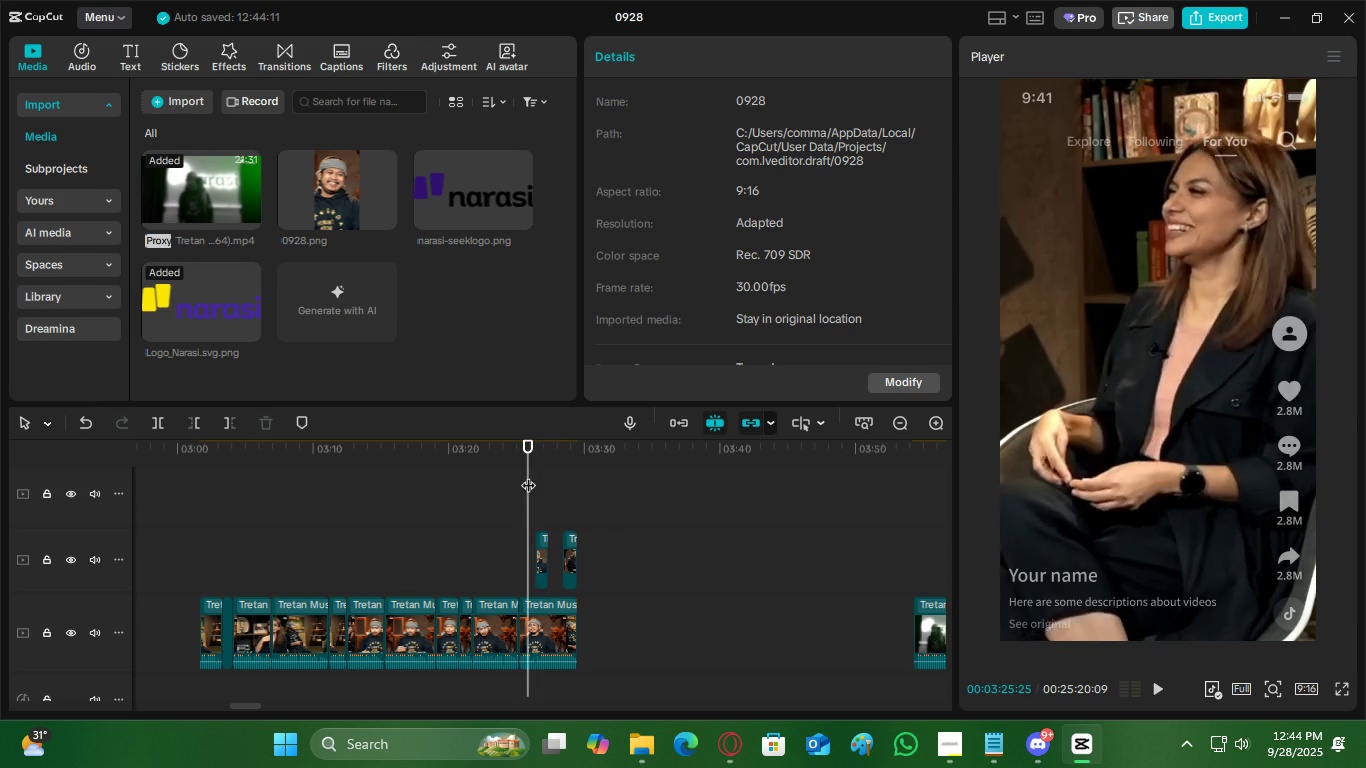 
key(Space)
 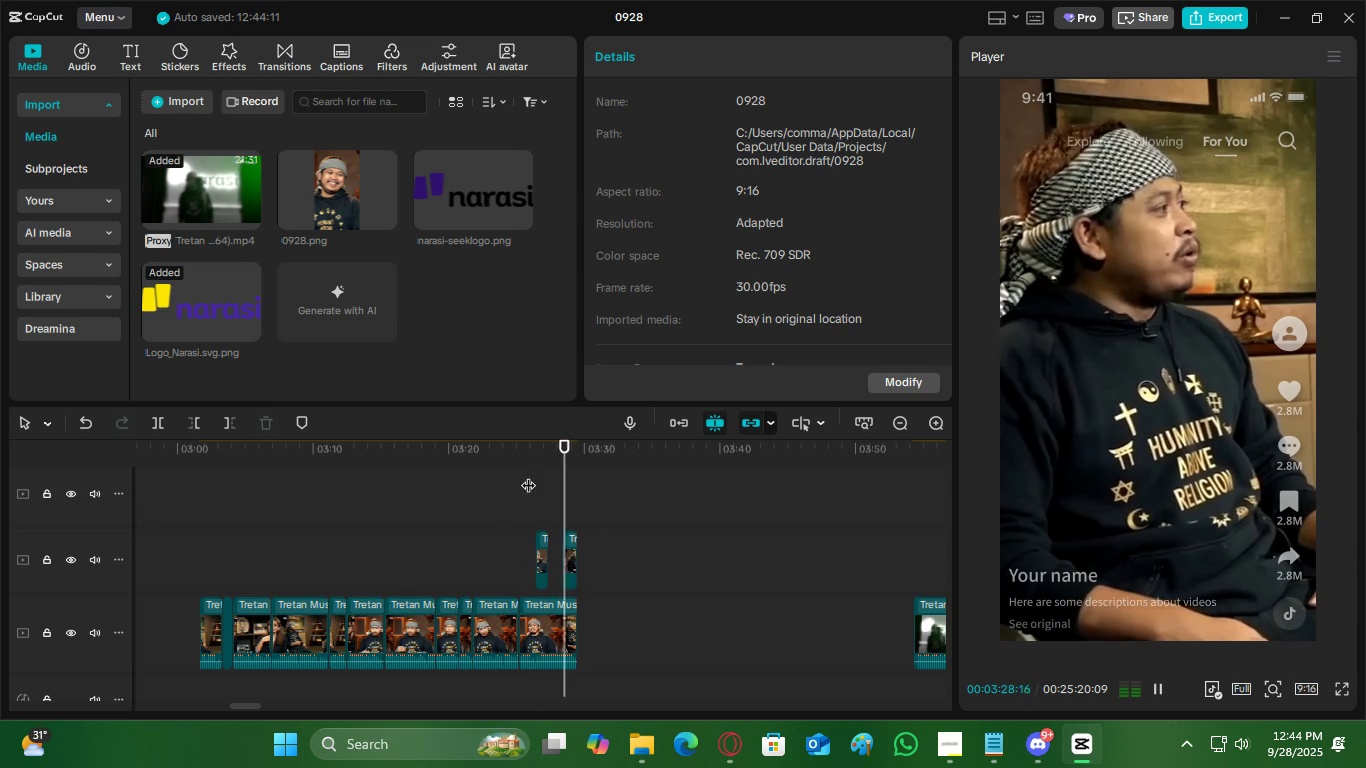 
key(Space)